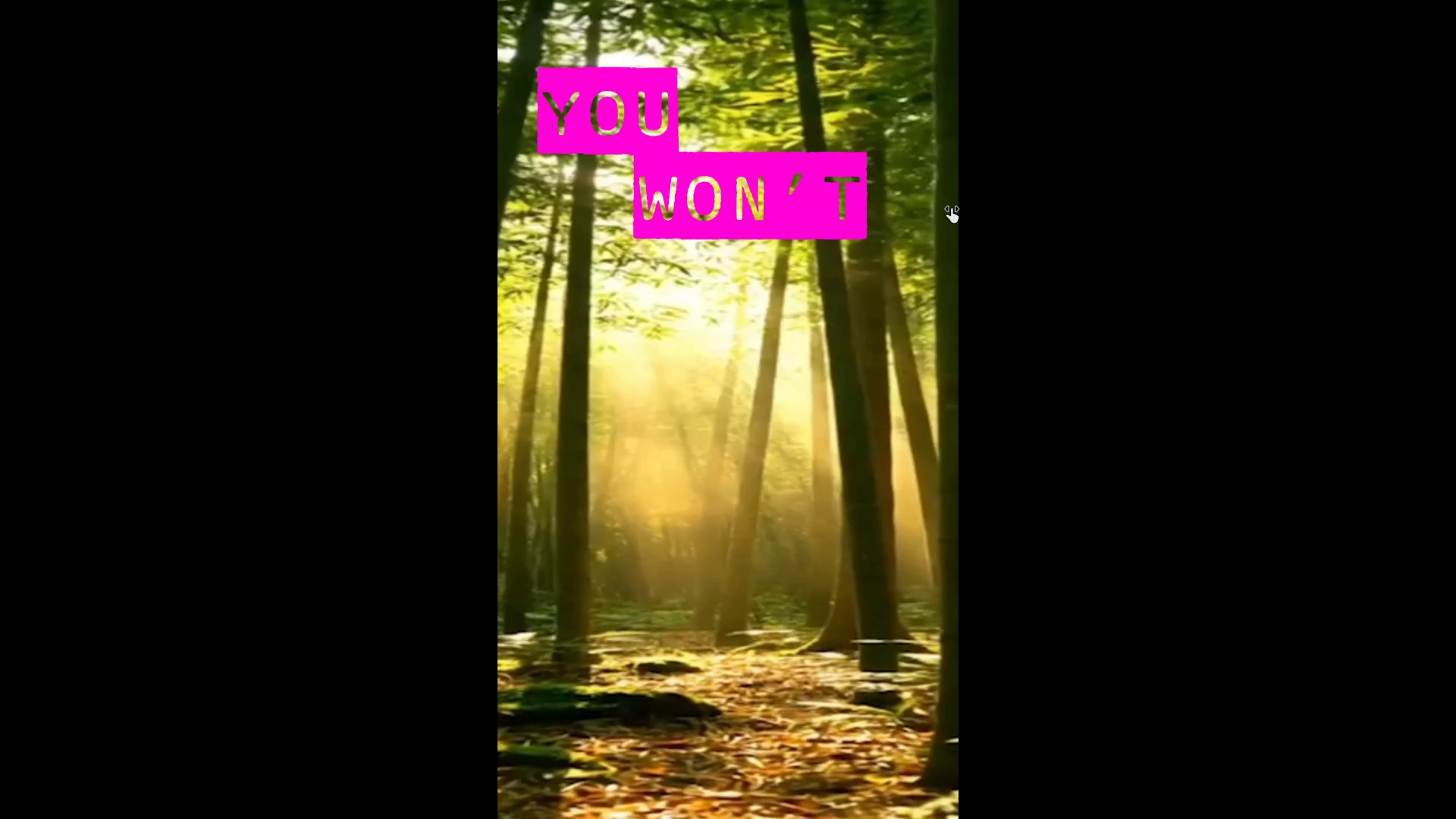 
key(Control+Backquote)
 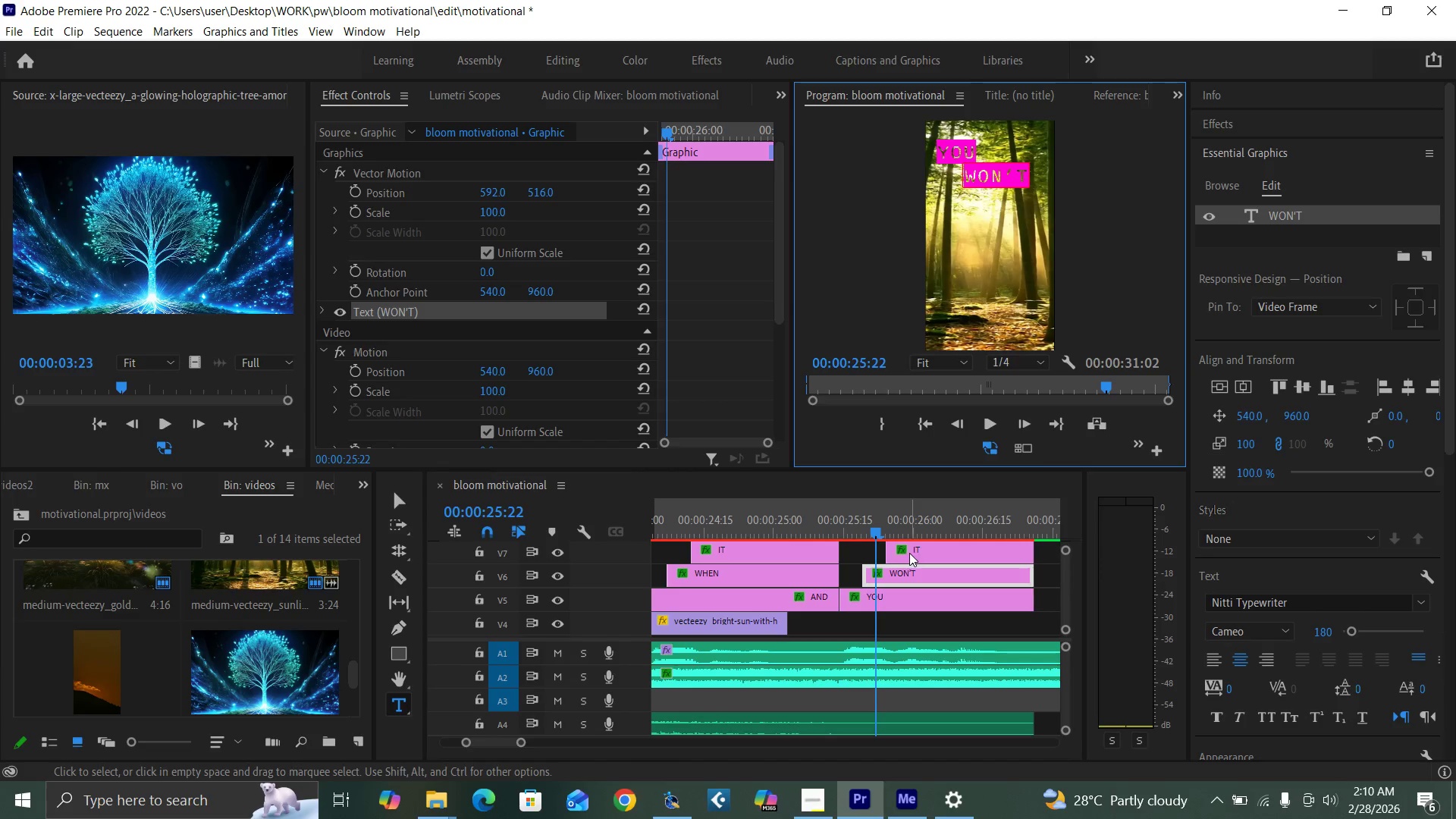 
left_click([809, 518])
 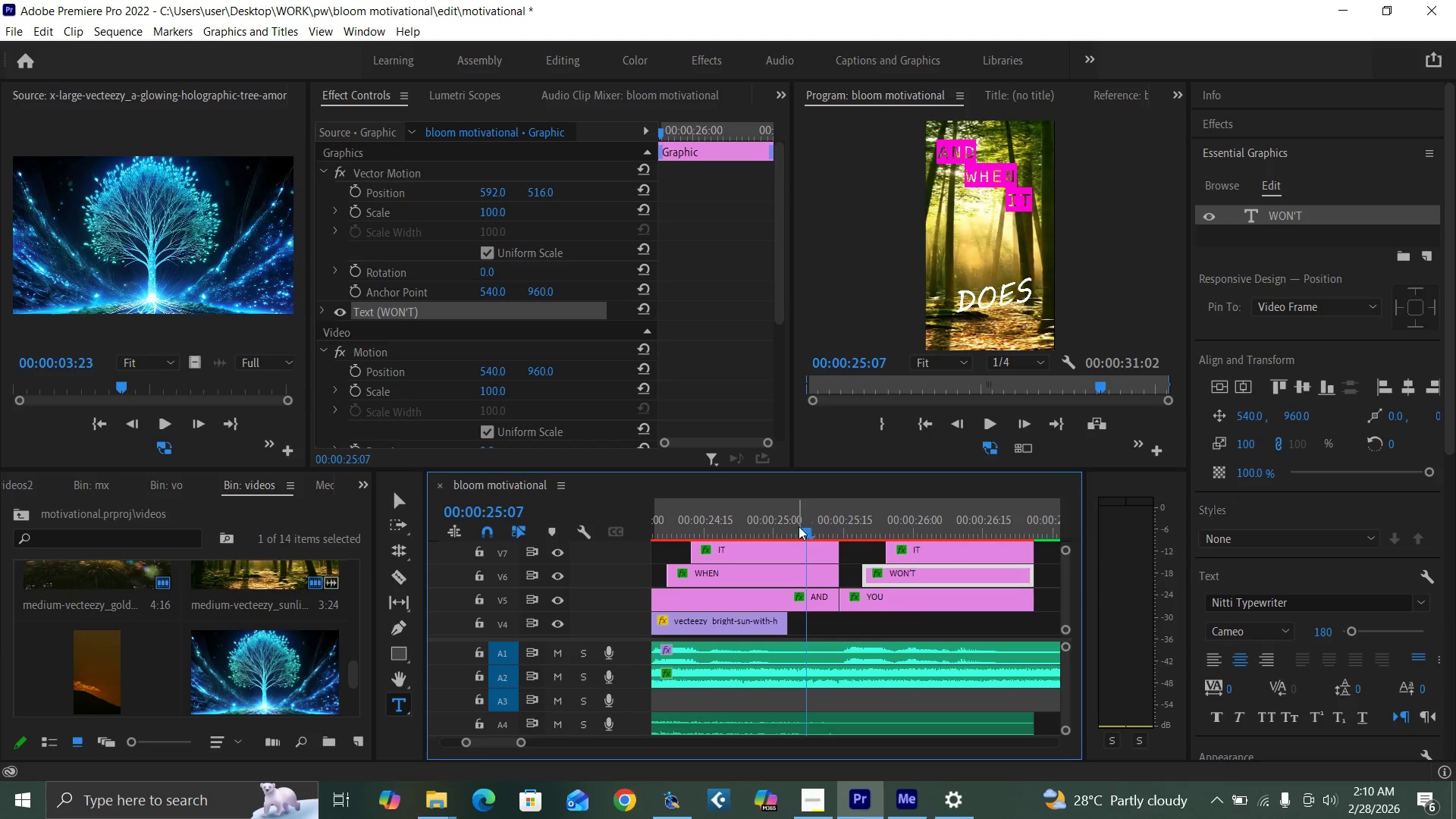 
key(Space)
 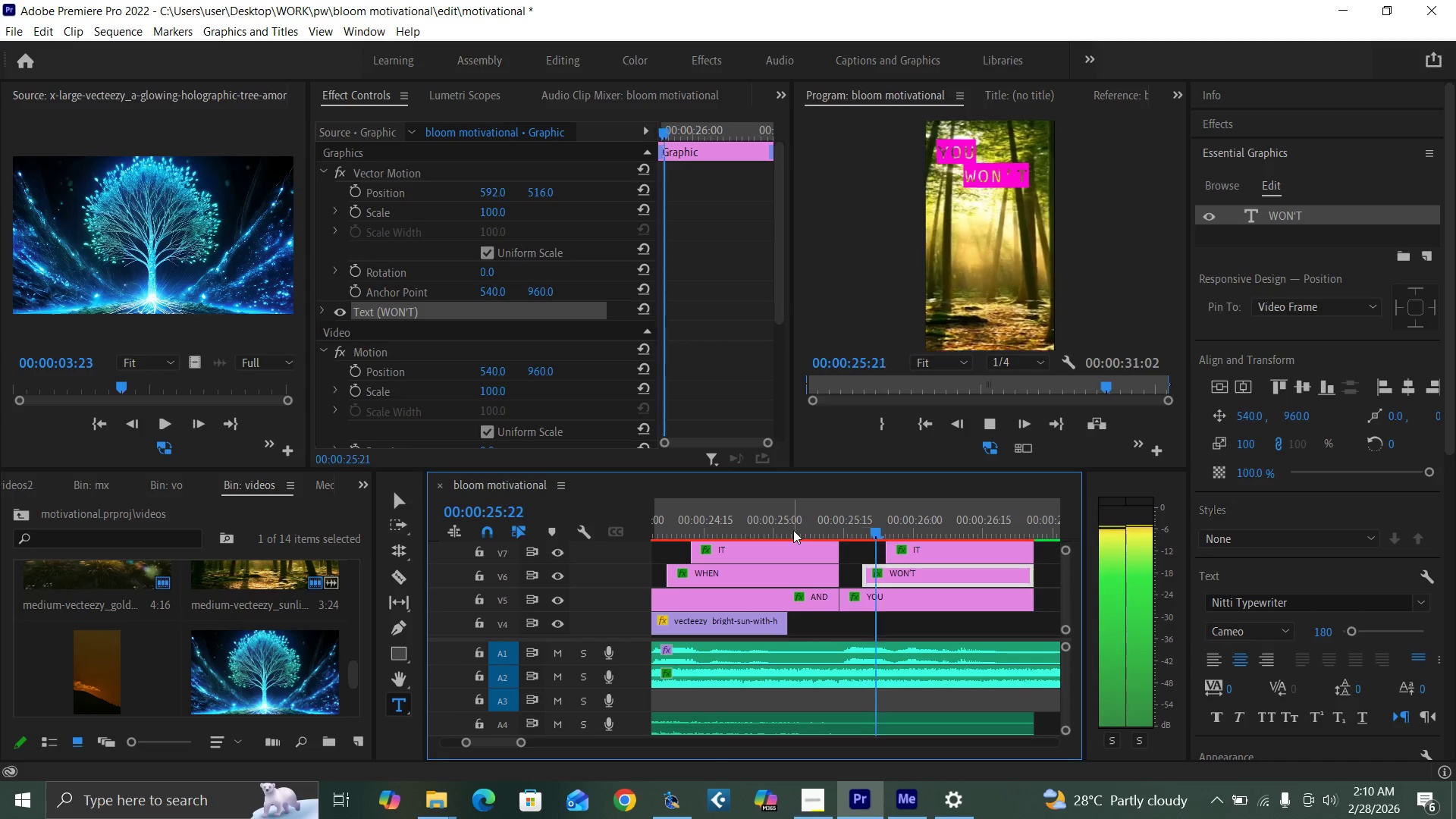 
key(Space)
 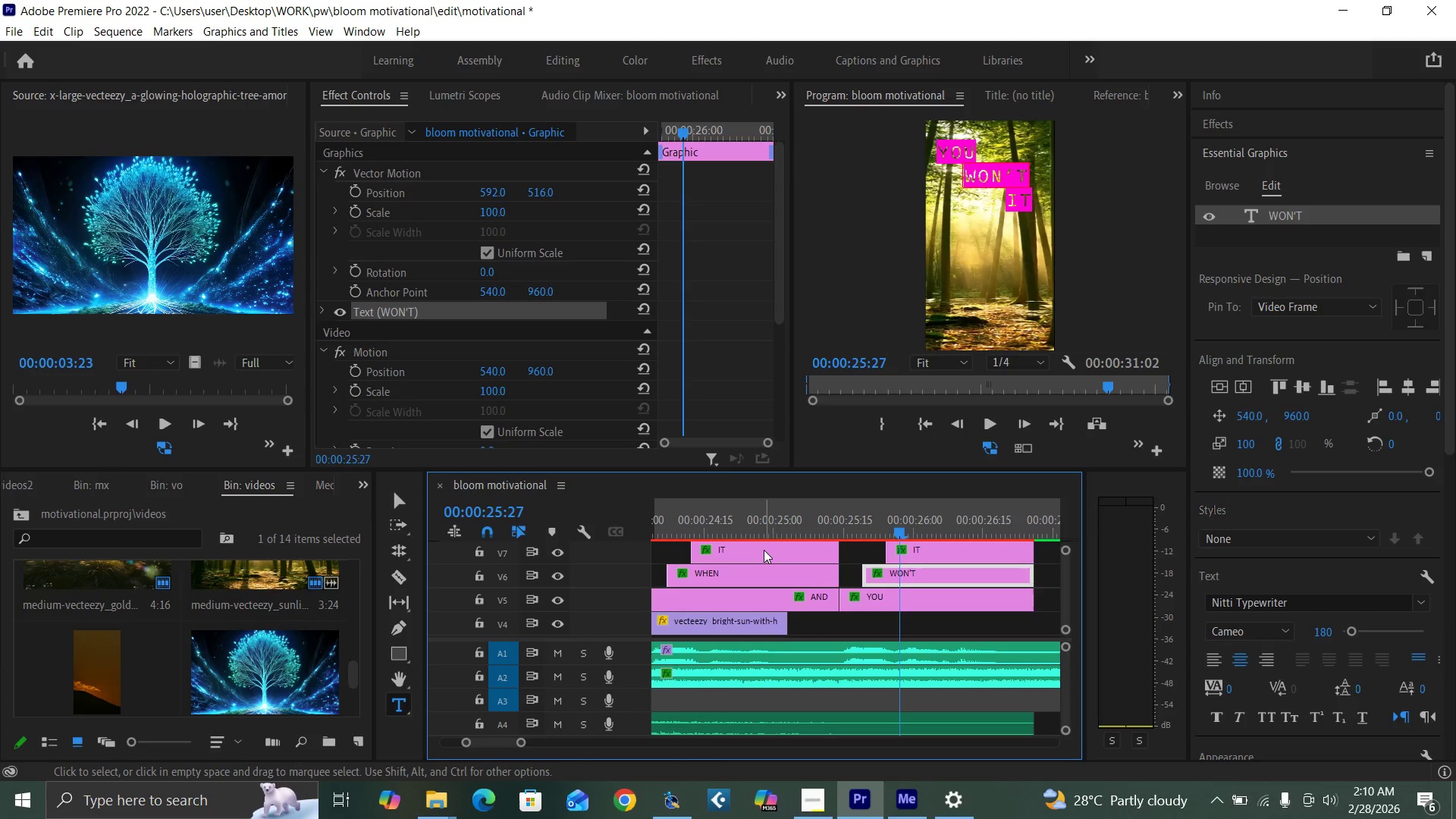 
left_click([757, 524])
 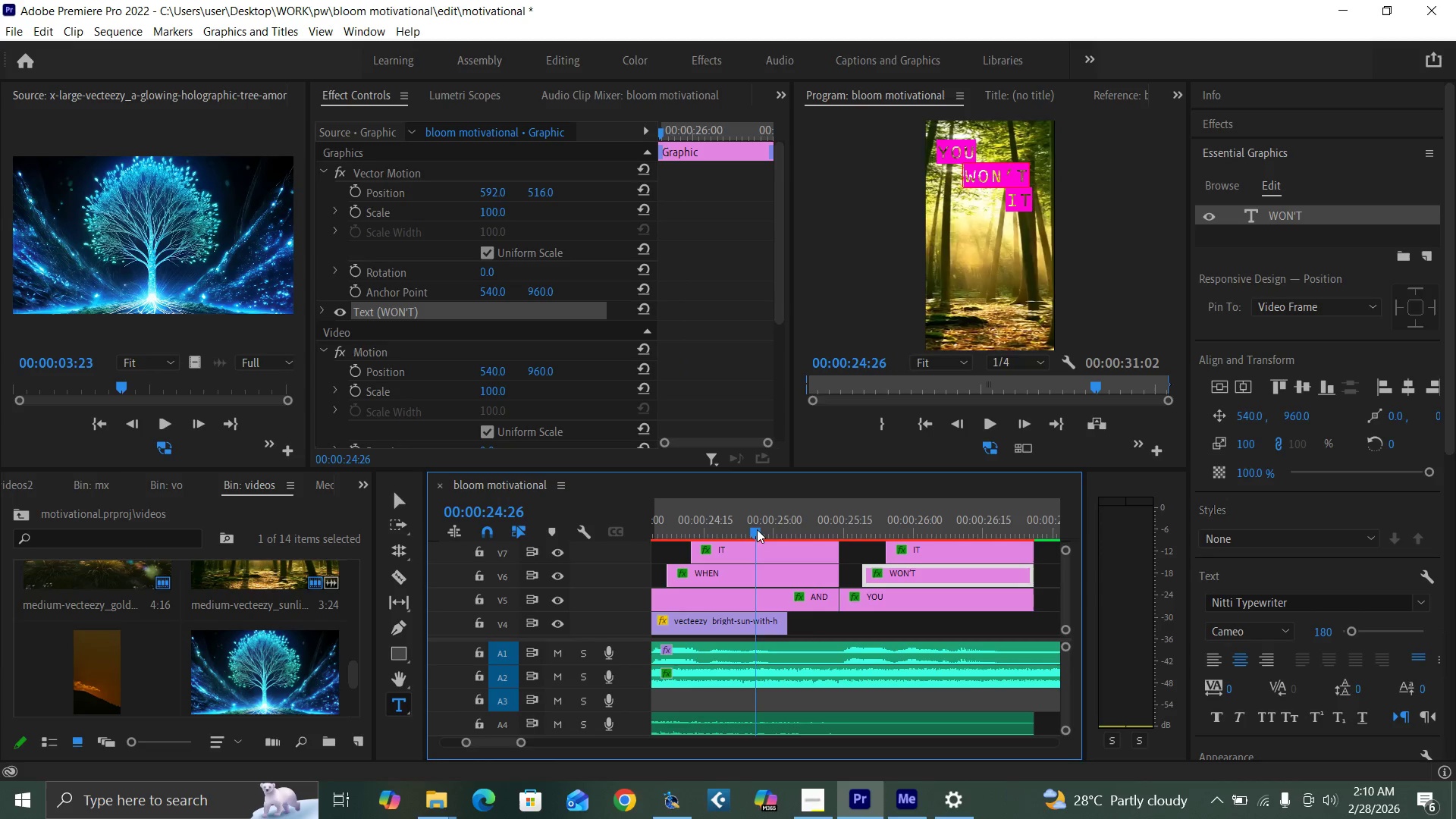 
key(Space)
 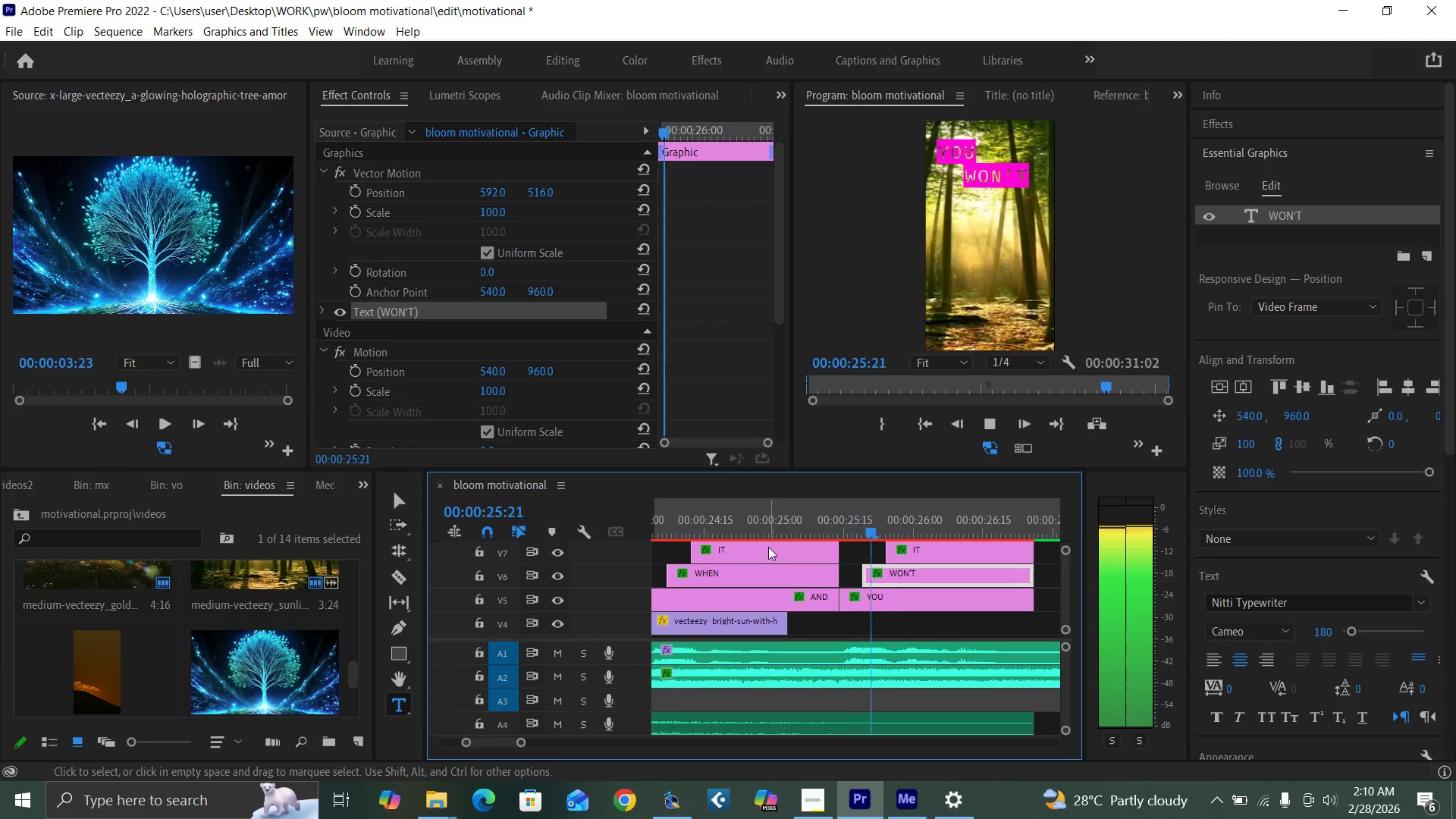 
key(Space)
 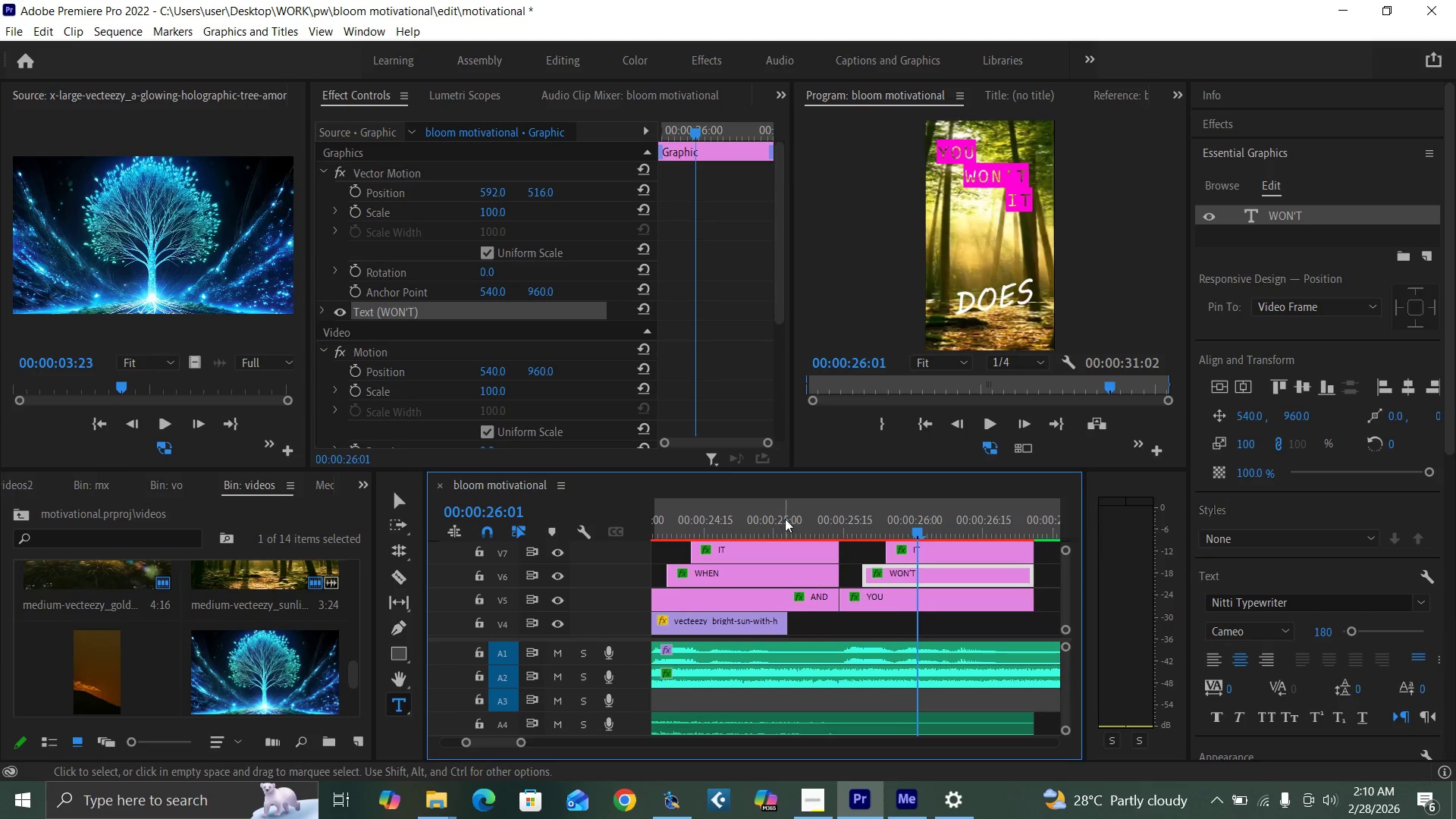 
key(Space)
 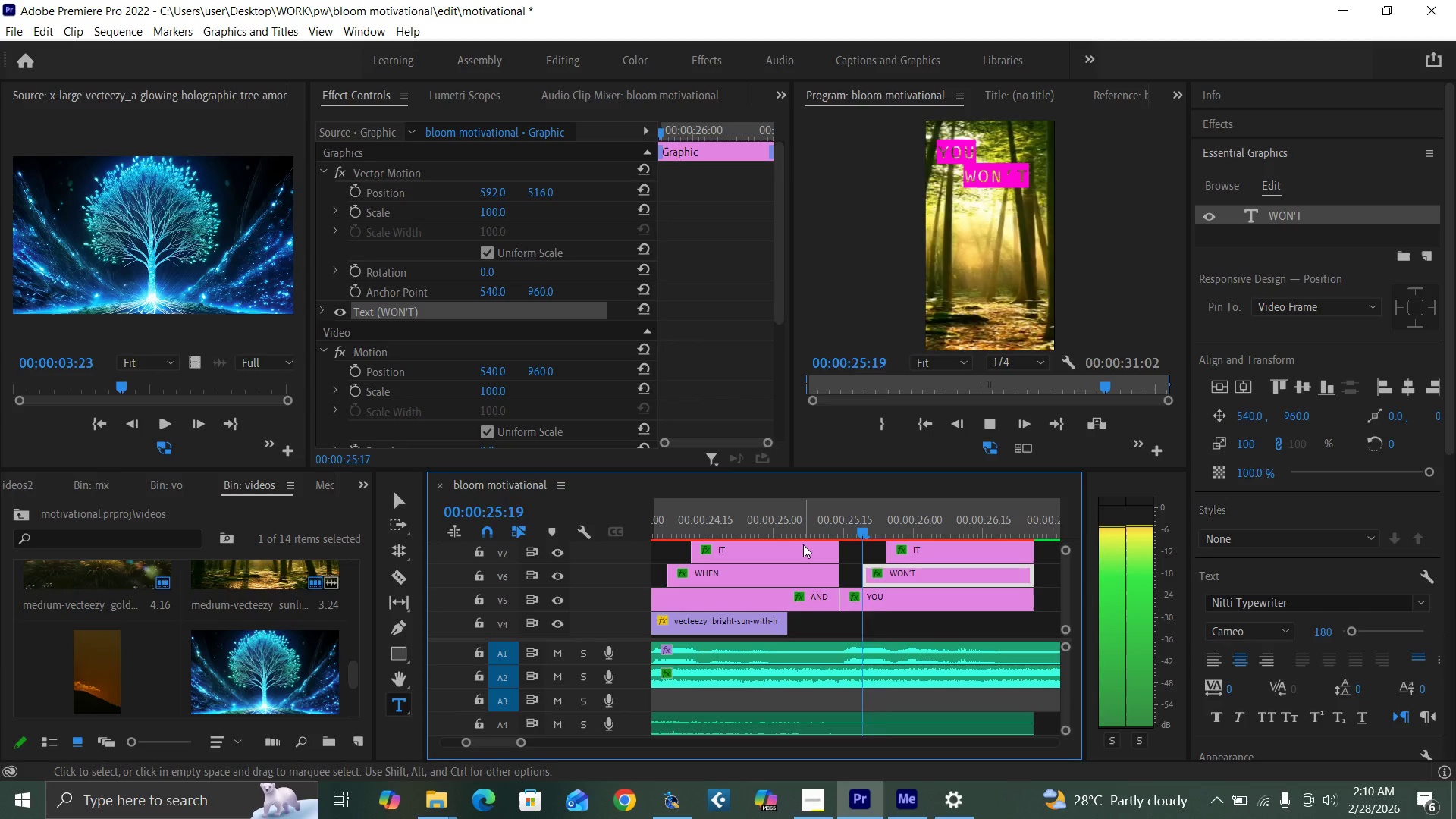 
key(Space)
 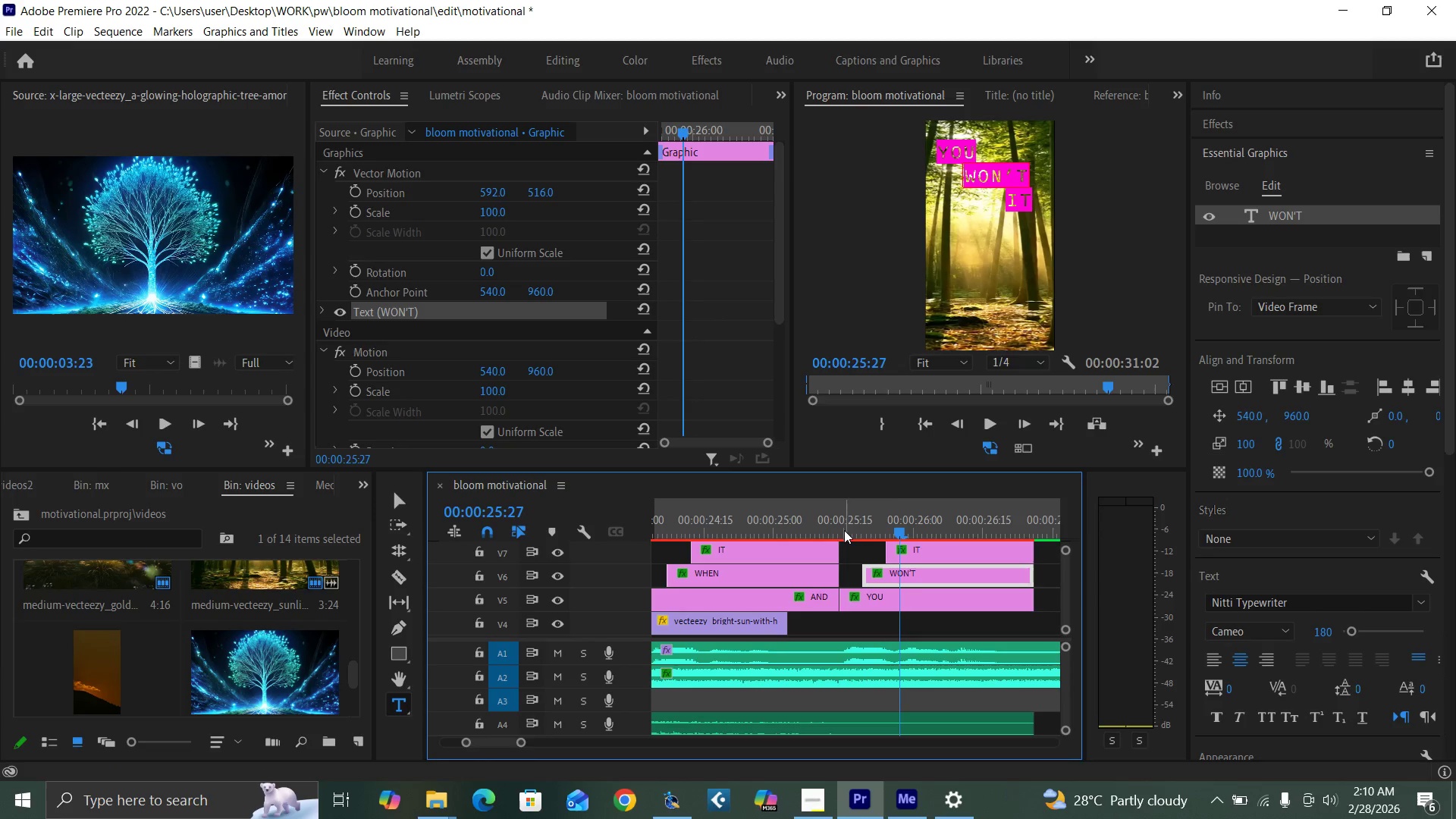 
key(Space)
 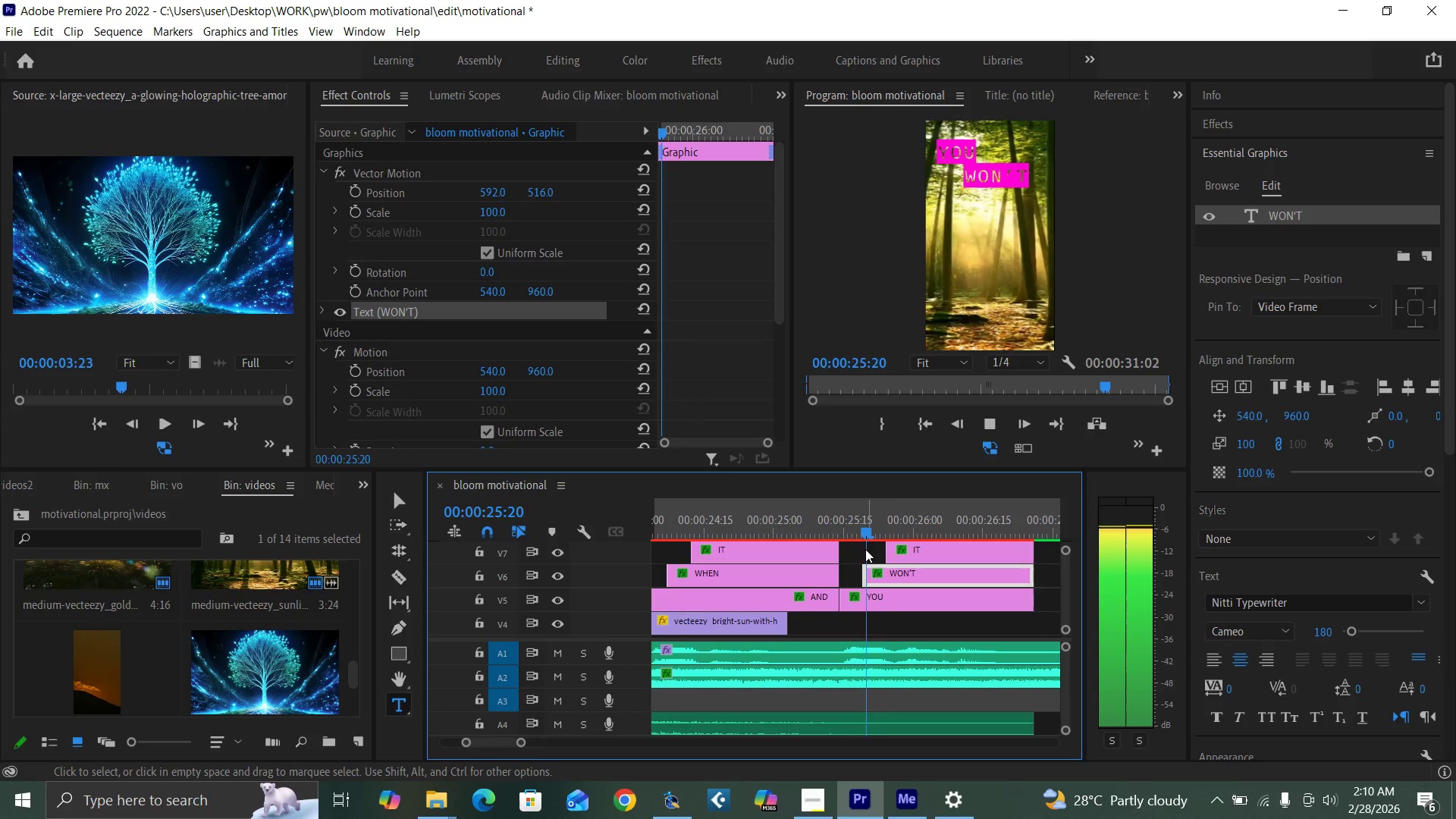 
key(Space)
 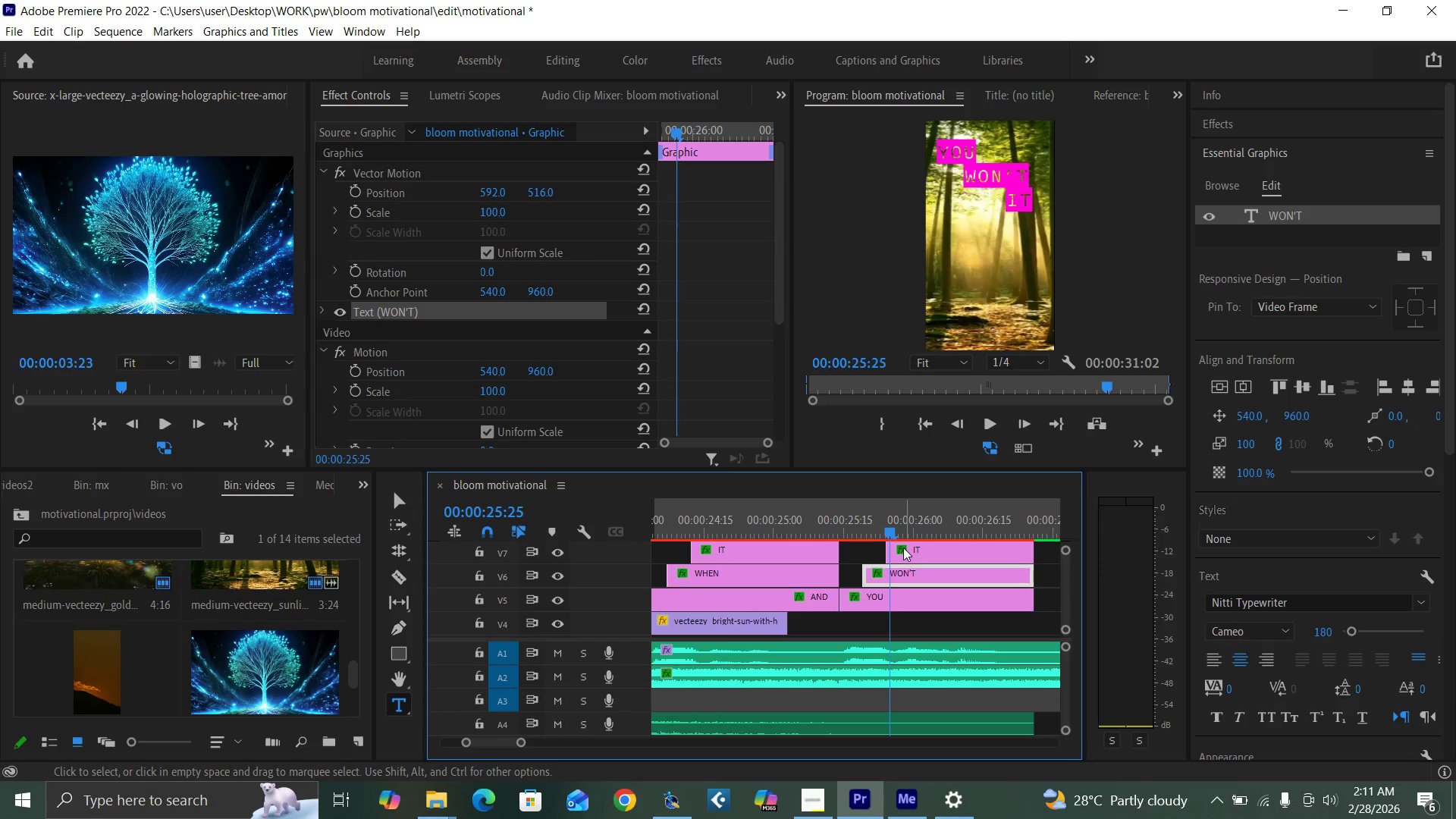 
left_click([903, 548])
 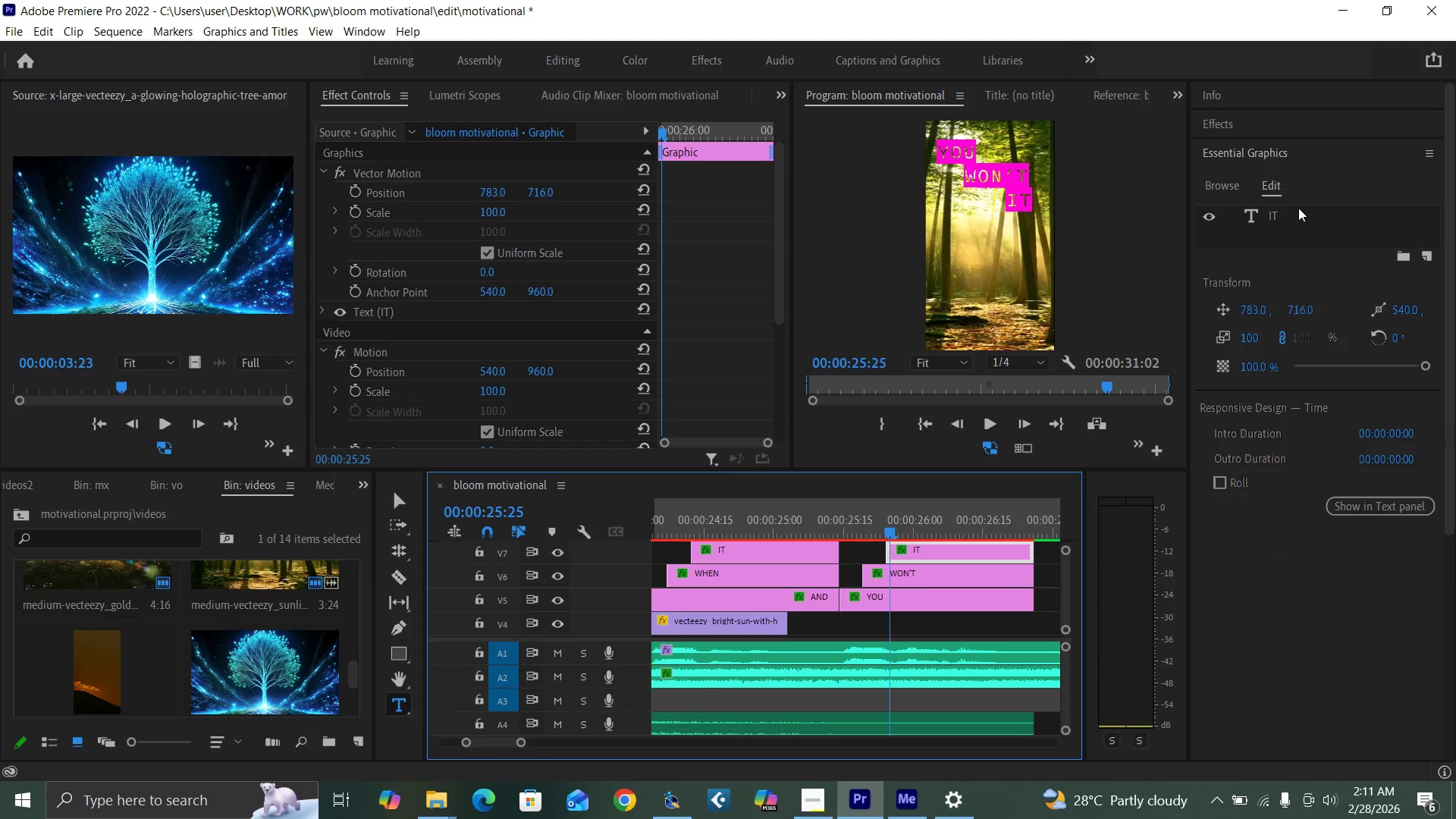 
left_click([1294, 217])
 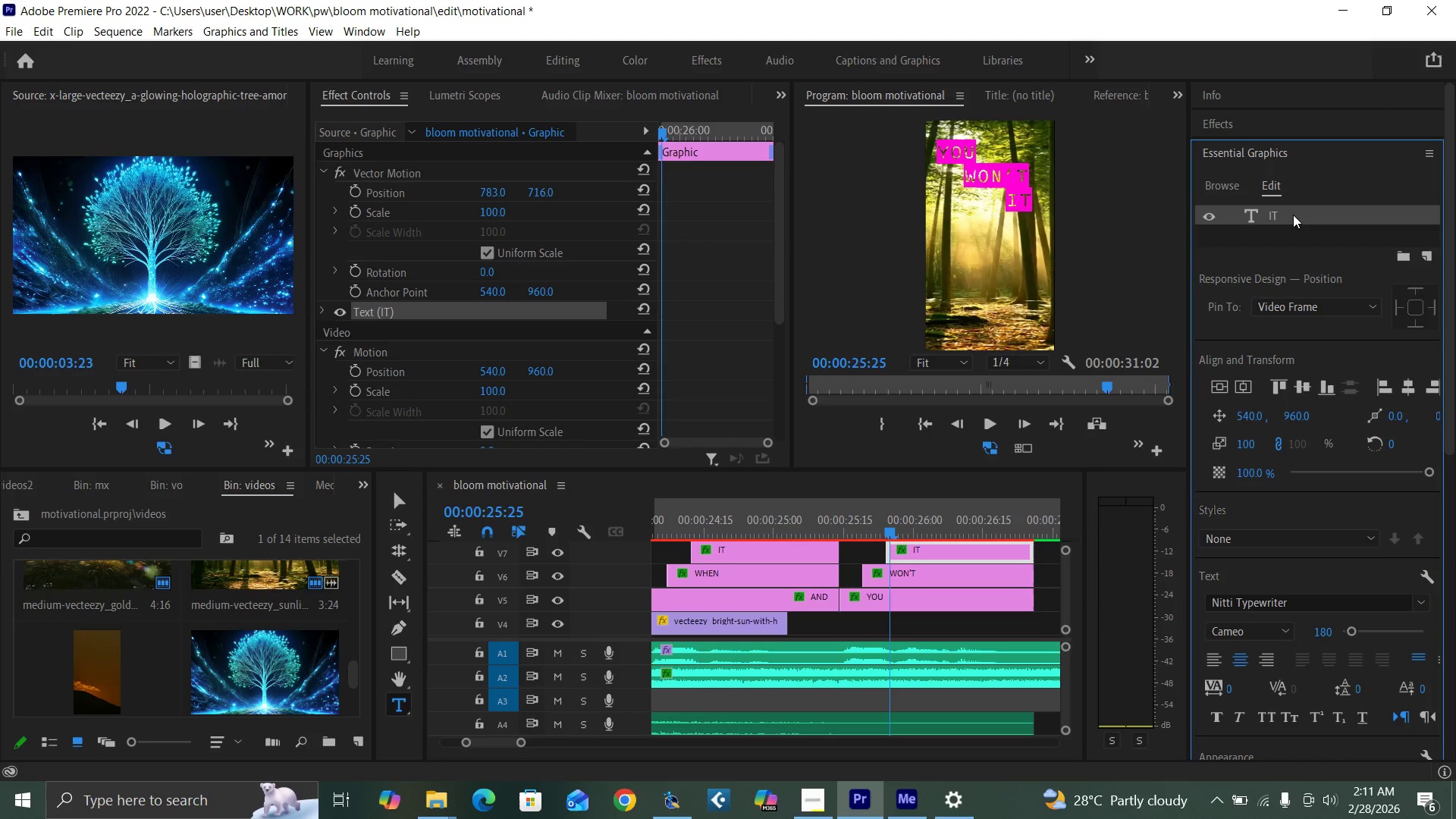 
double_click([1293, 215])
 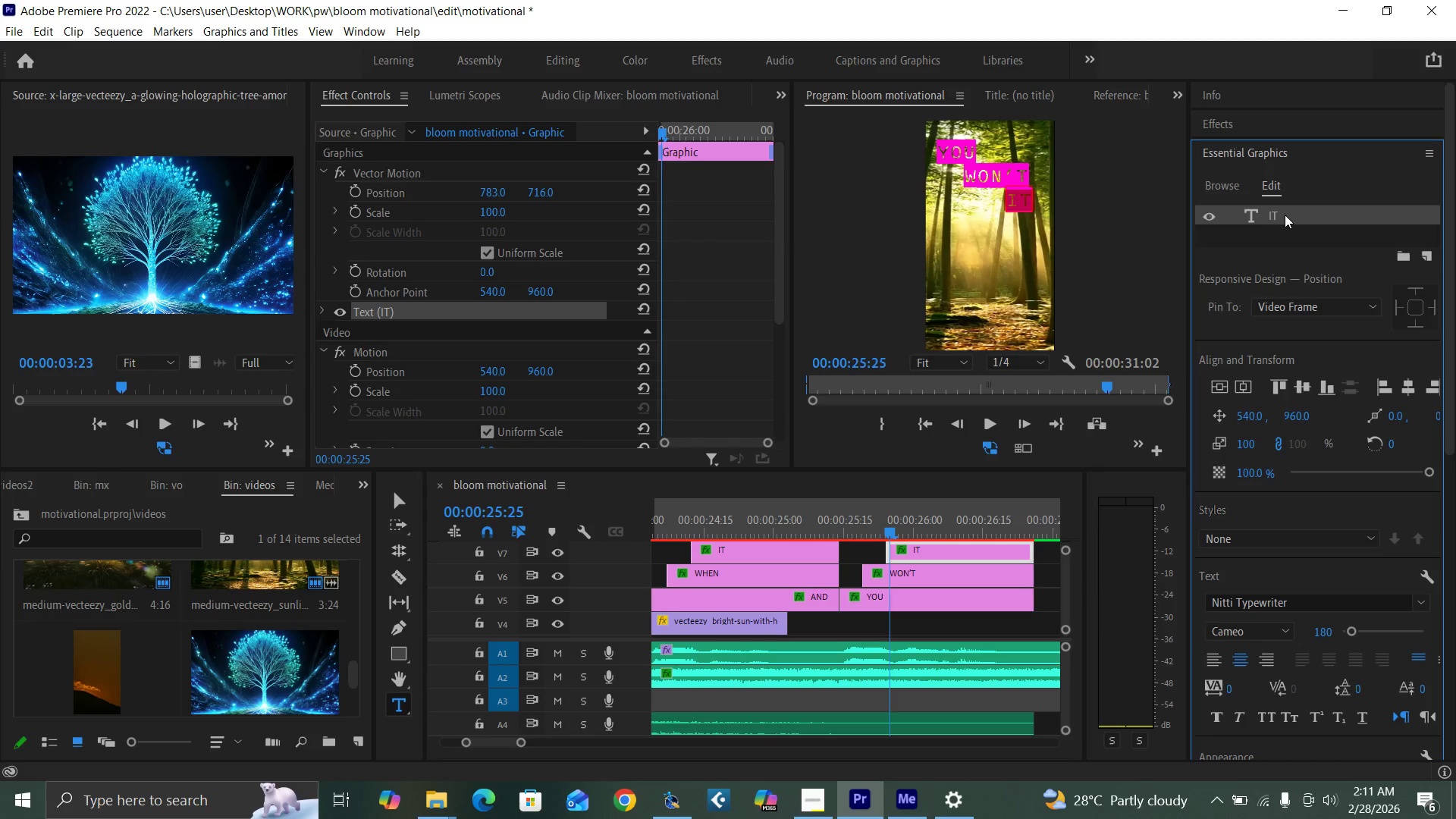 
type(JUST)
 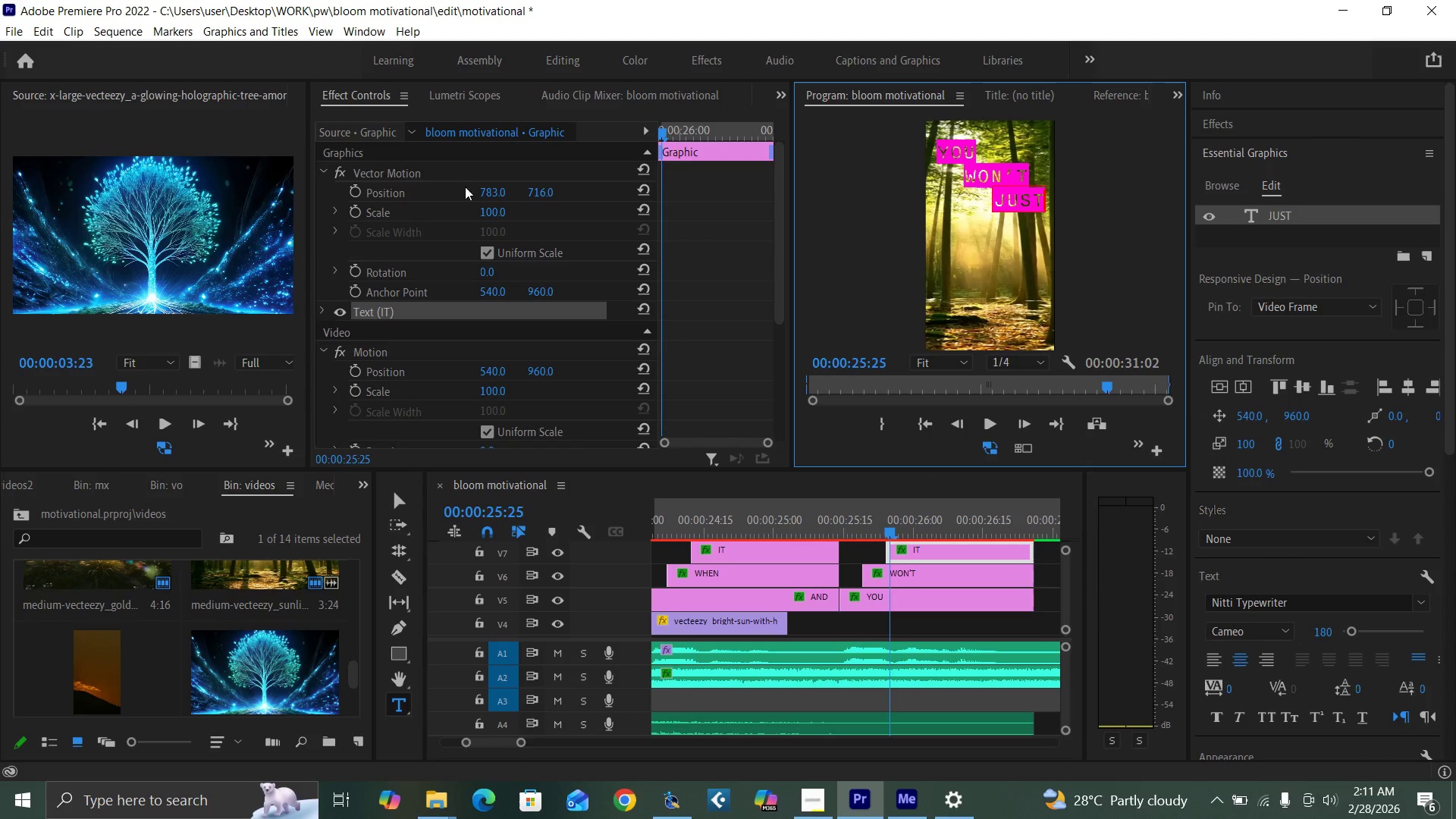 
left_click_drag(start_coordinate=[485, 189], to_coordinate=[422, 208])
 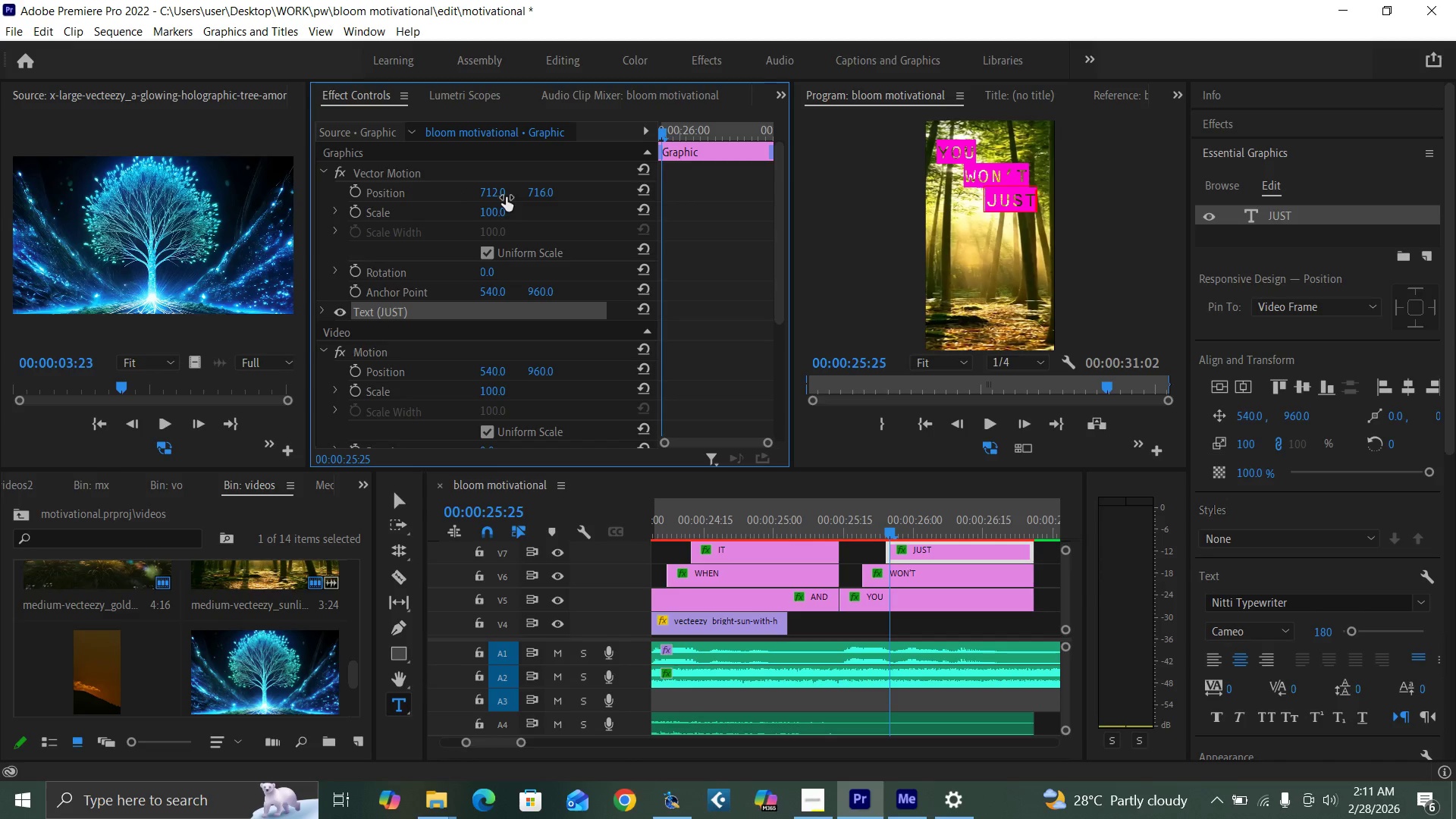 
key(Control+Backquote)
 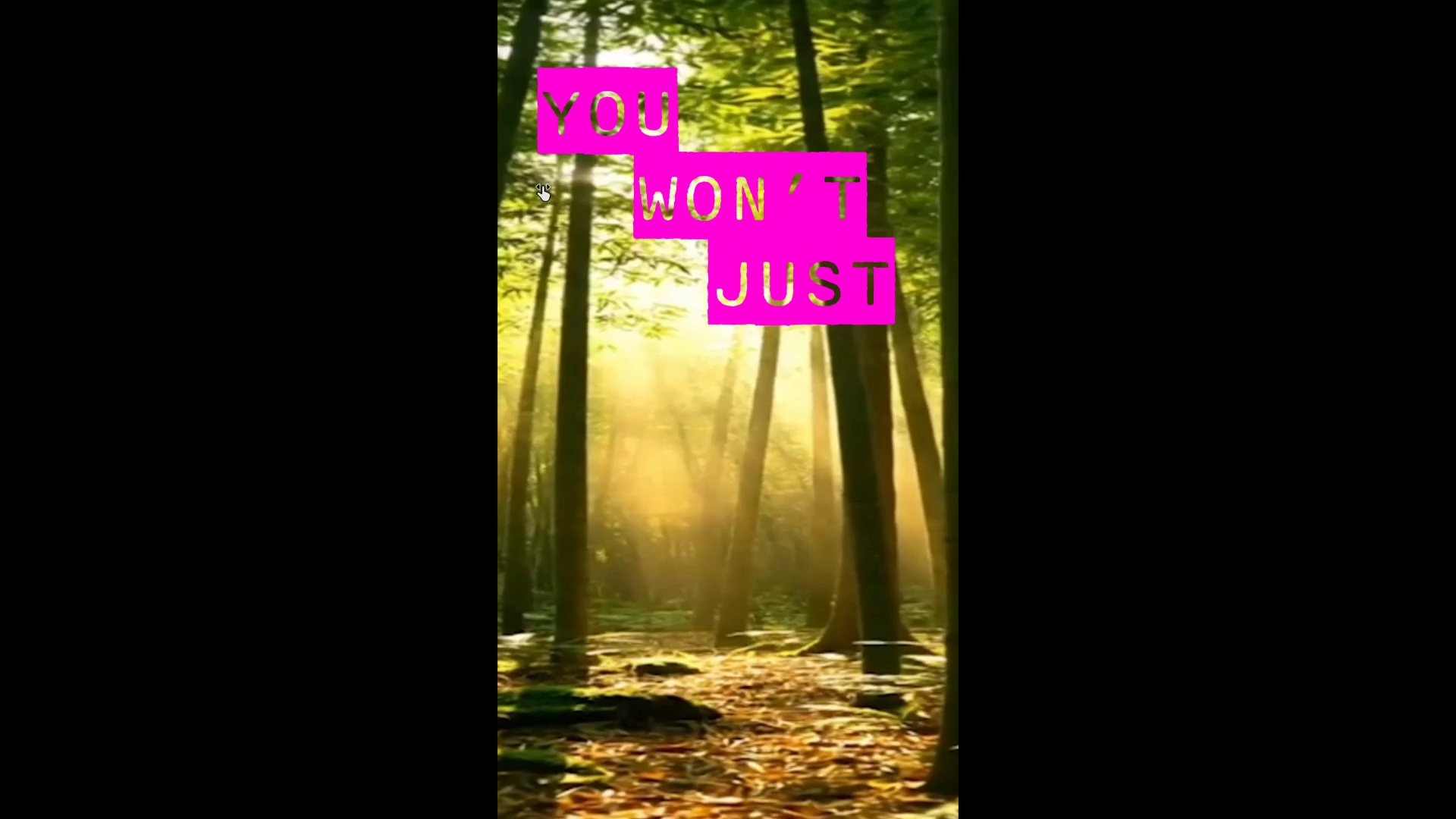 
key(Control+Backquote)
 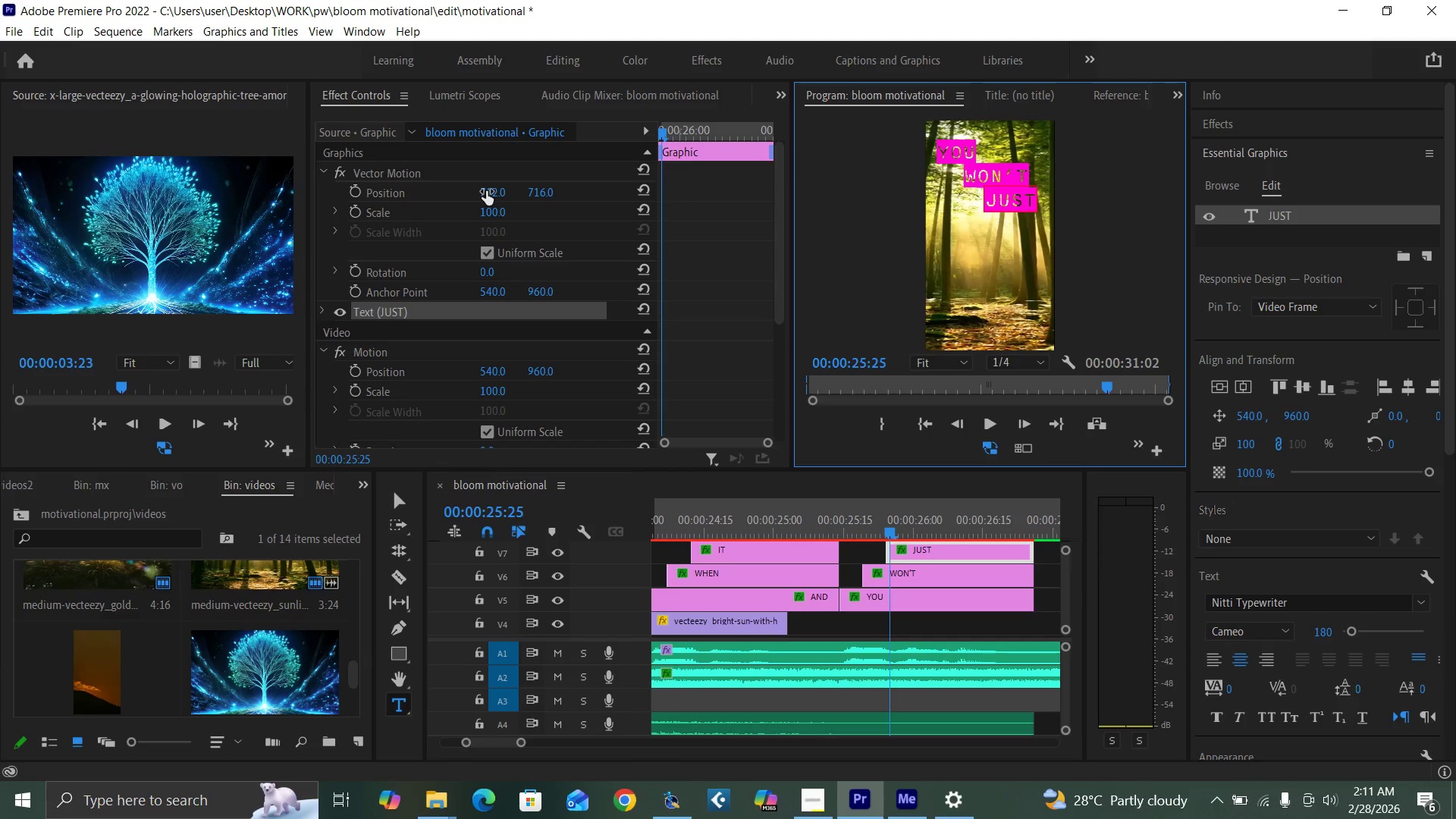 
left_click_drag(start_coordinate=[486, 191], to_coordinate=[514, 184])
 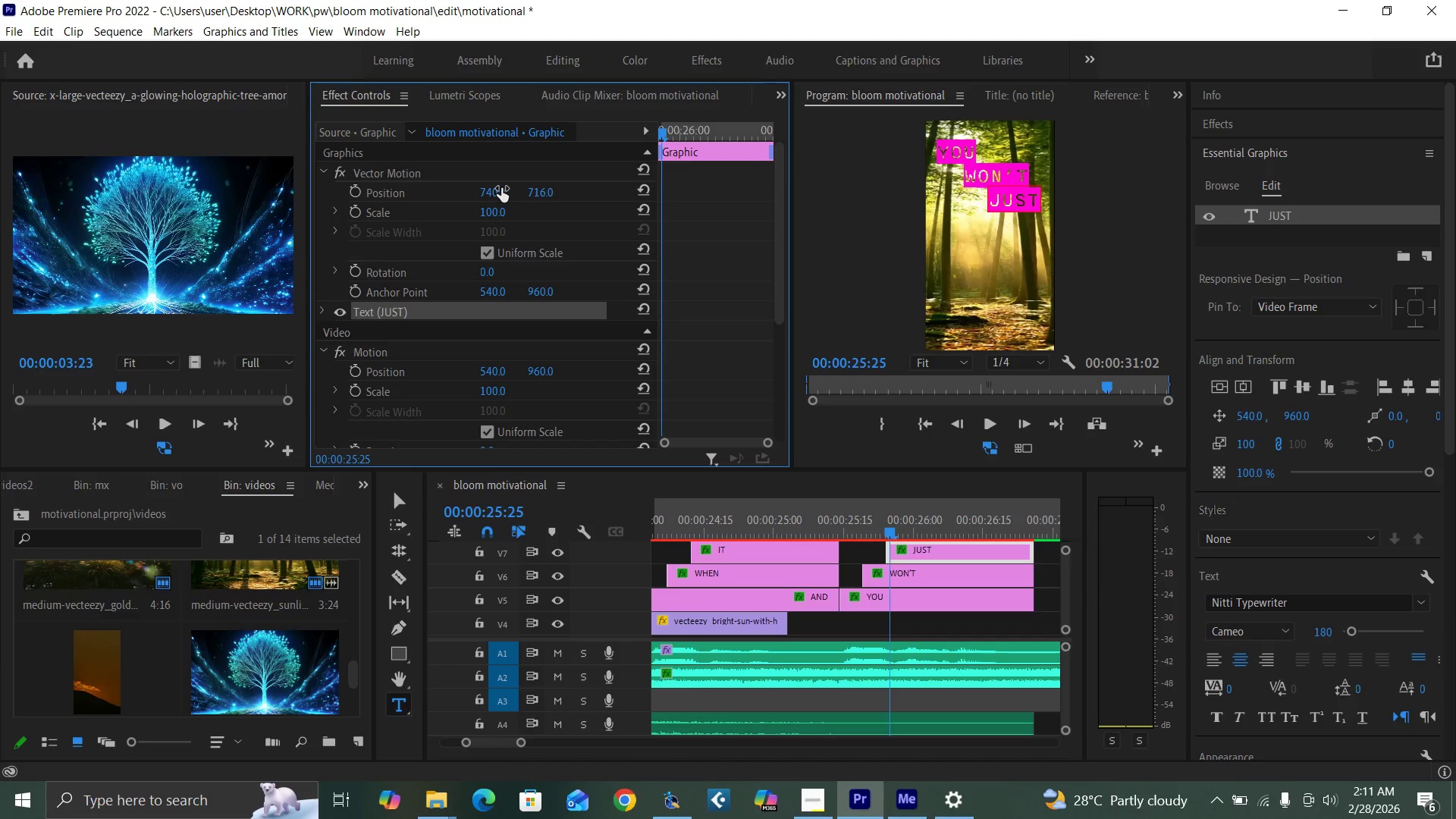 
key(Control+Backquote)
 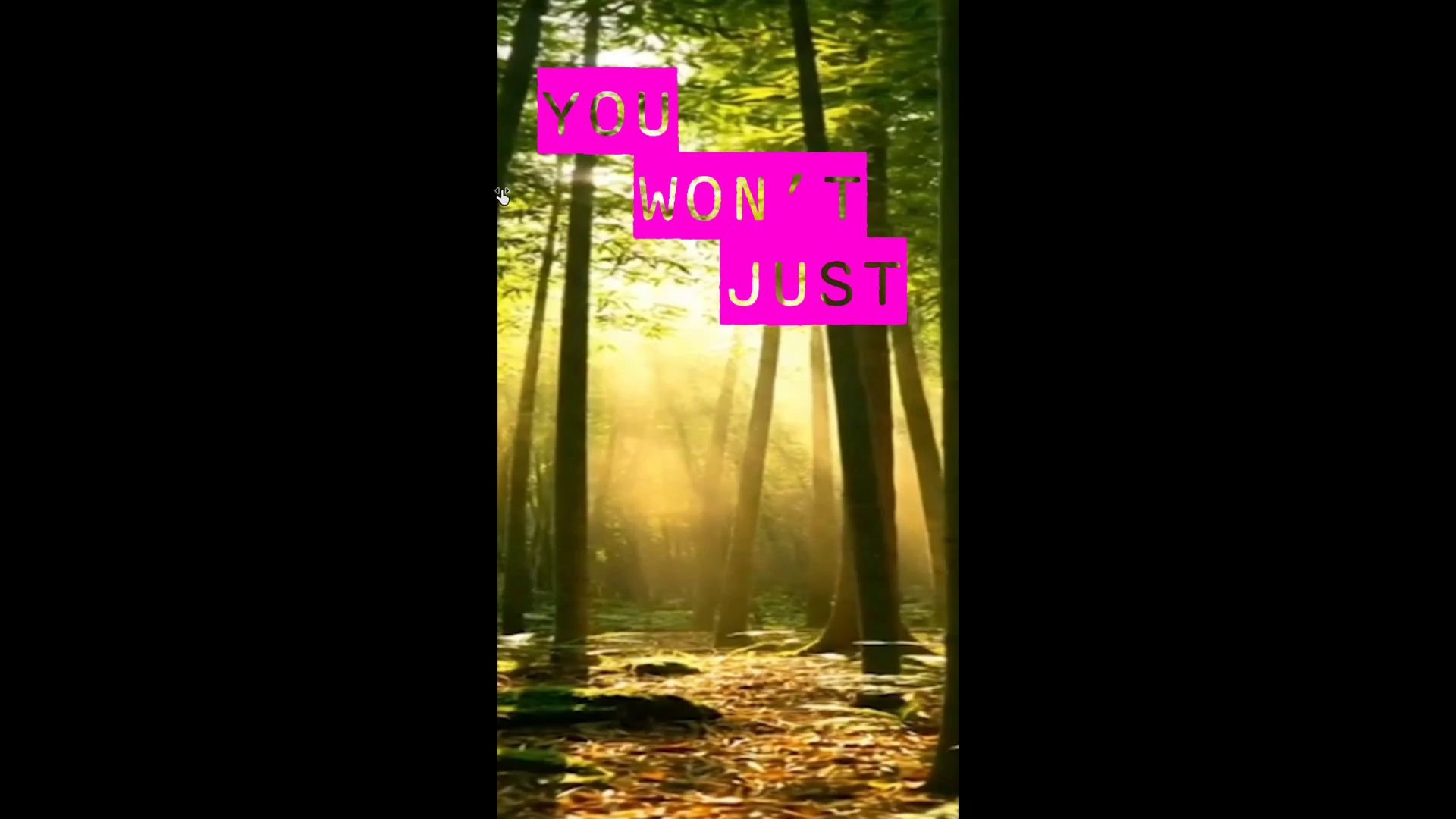 
hold_key(key=ControlLeft, duration=1.52)
 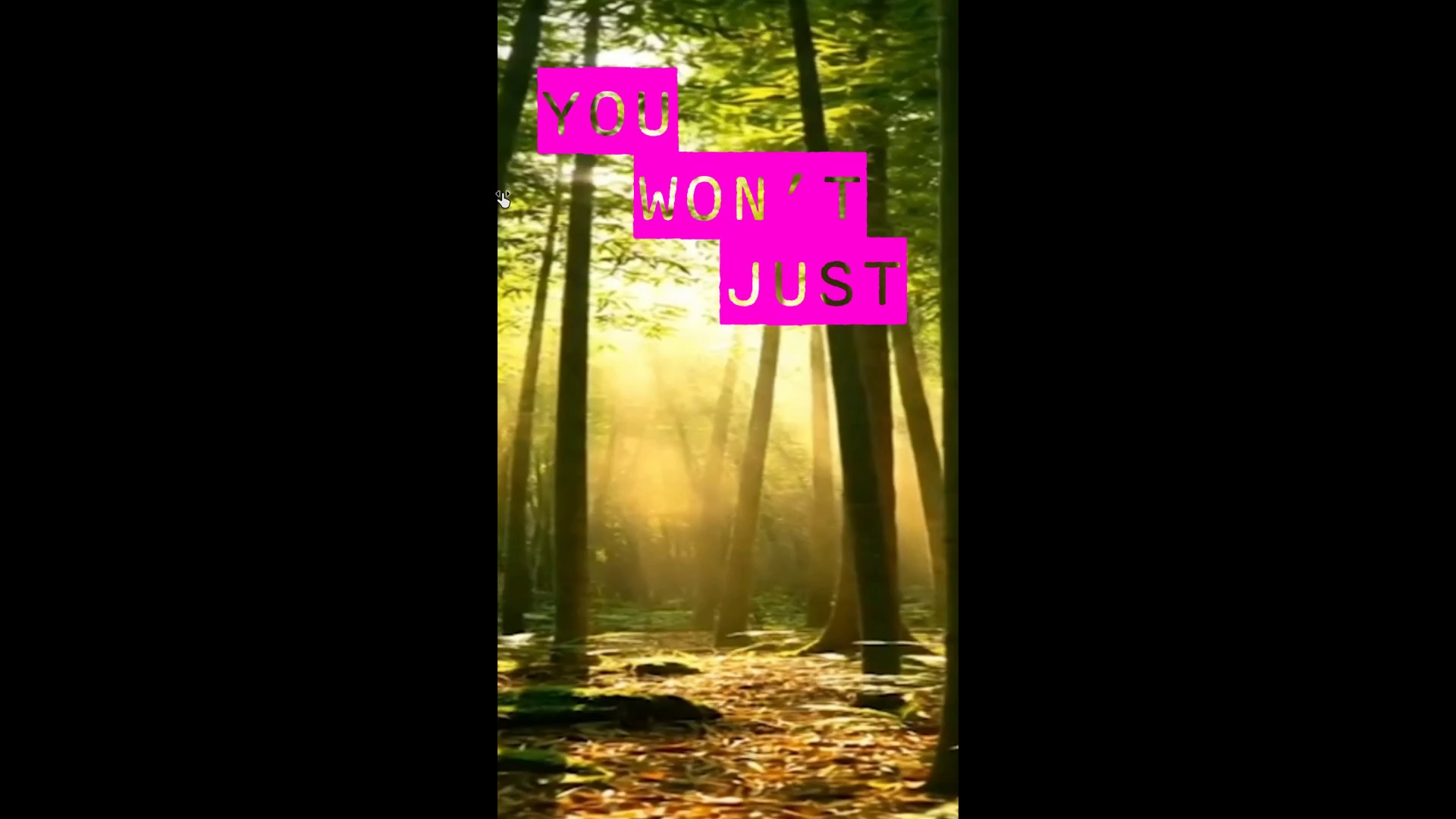 
key(Control+Backquote)
 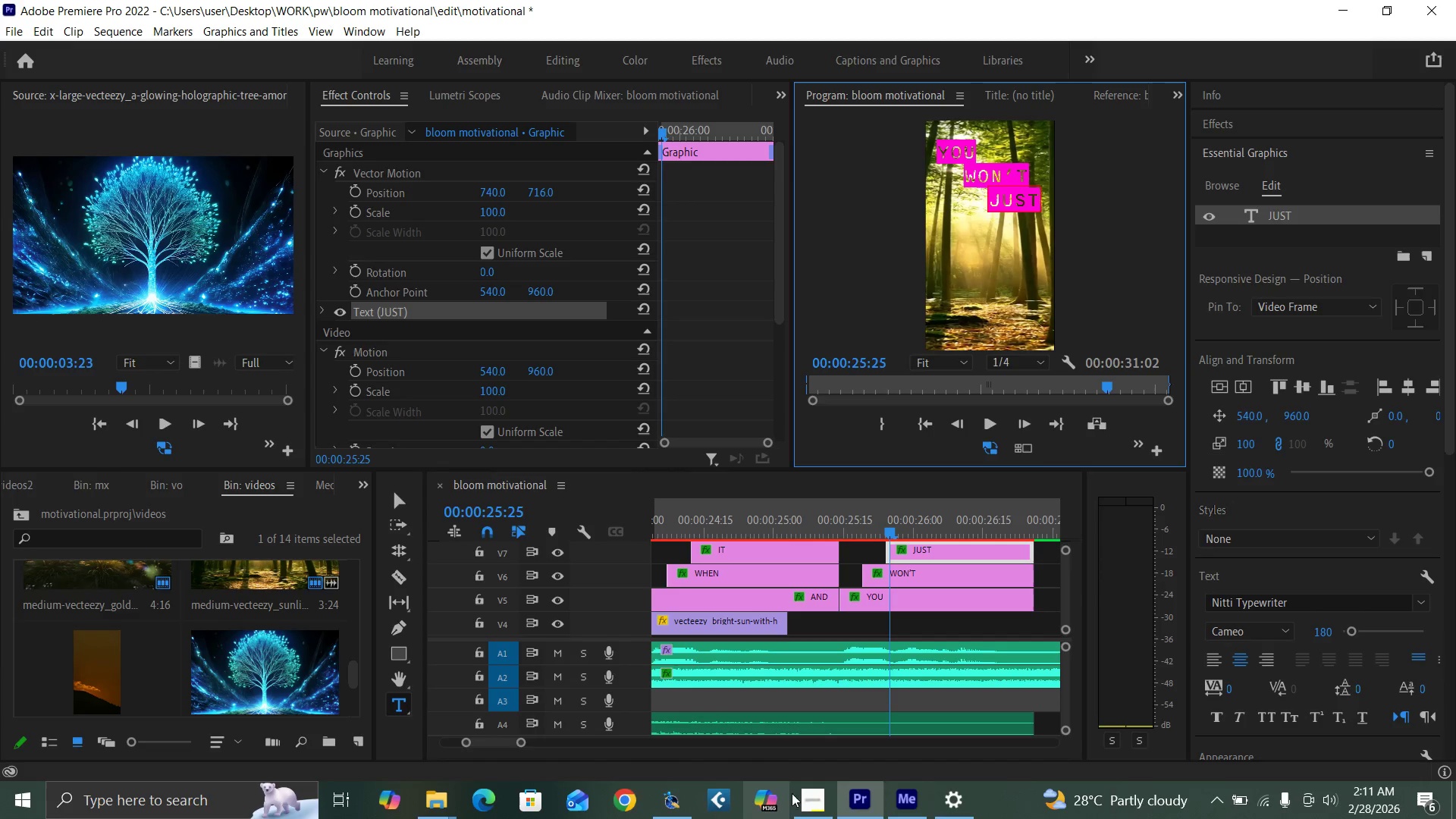 
left_click([799, 804])